 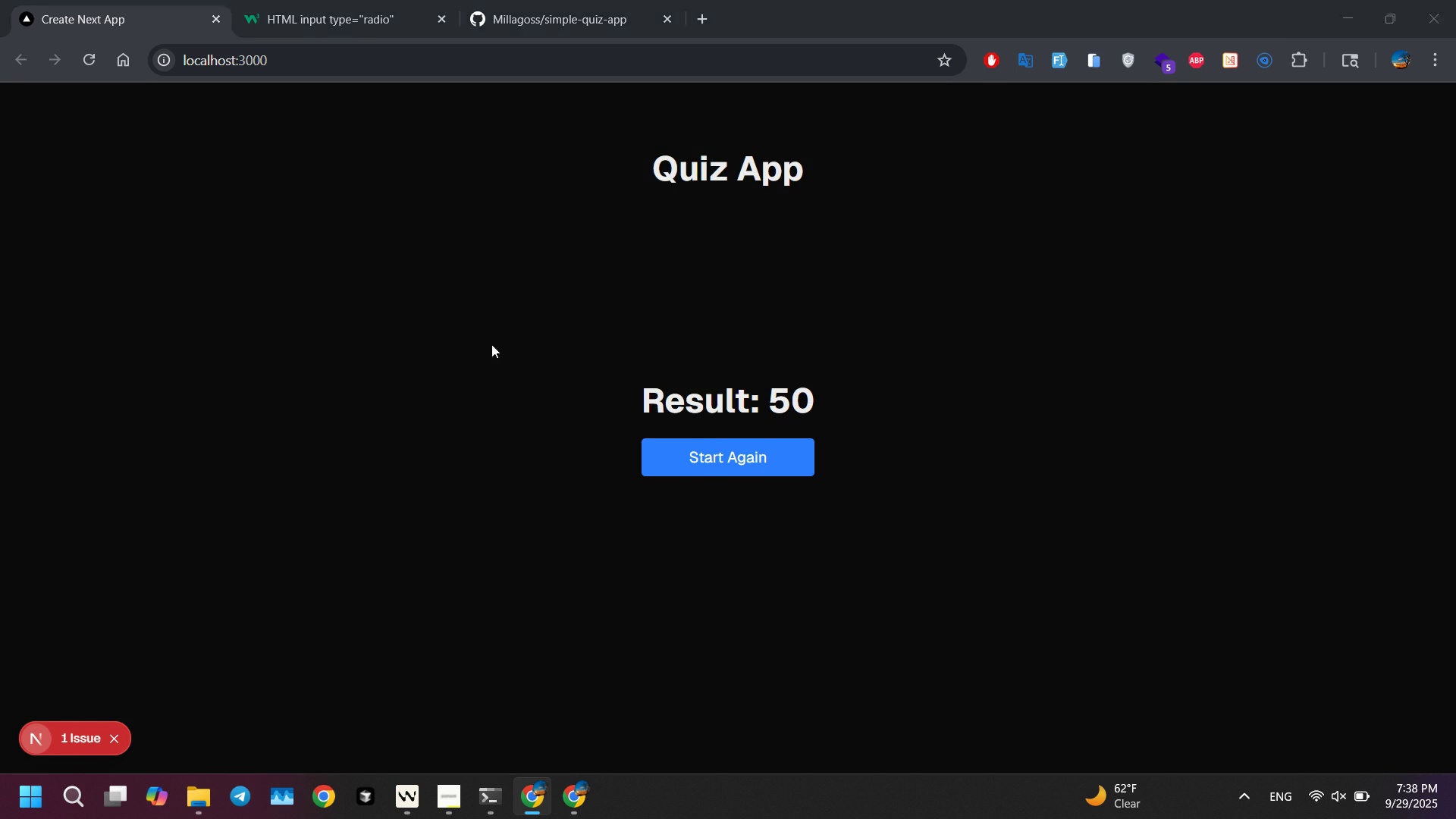 
key(Alt+Tab)
 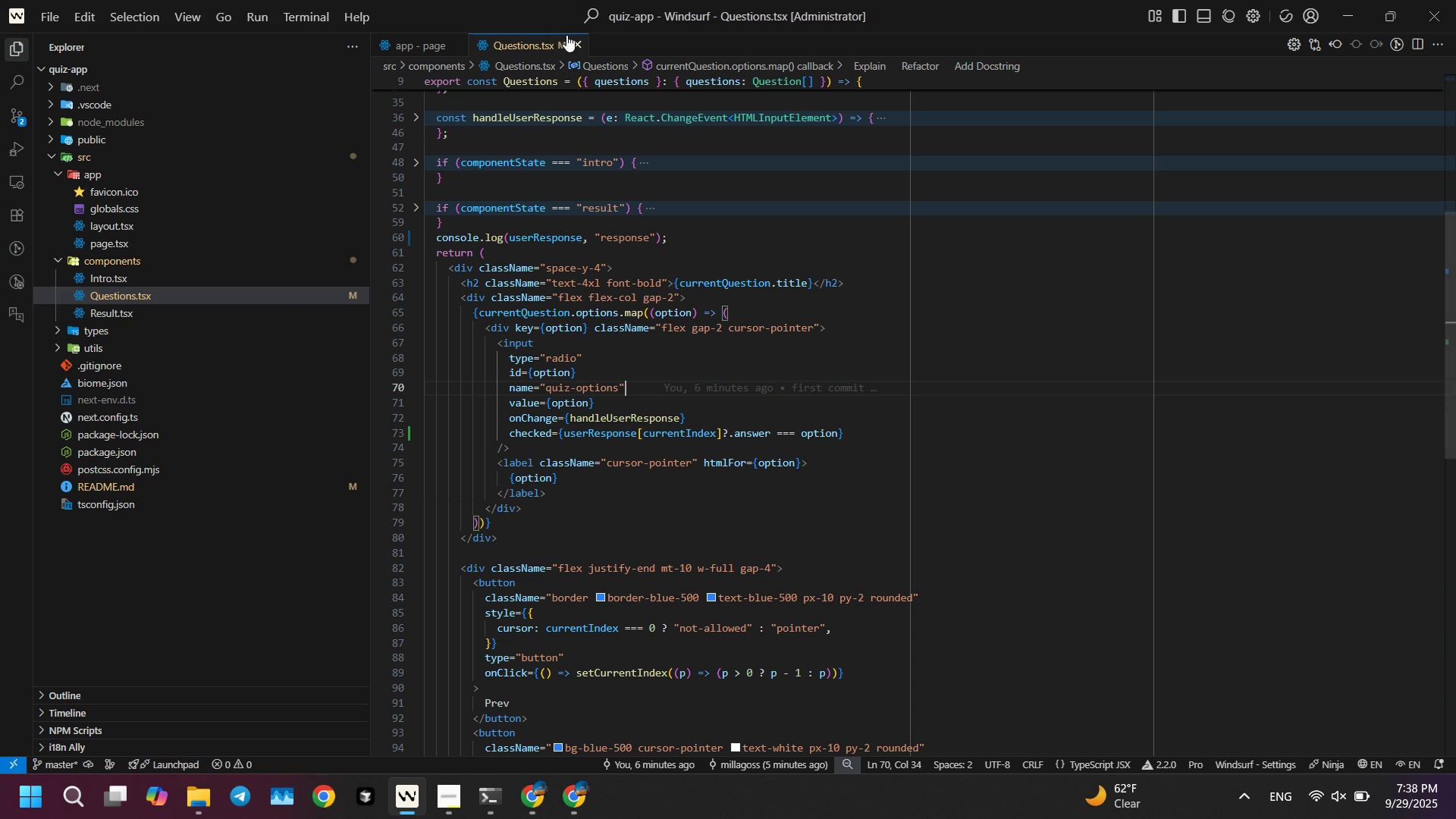 
left_click([584, 39])
 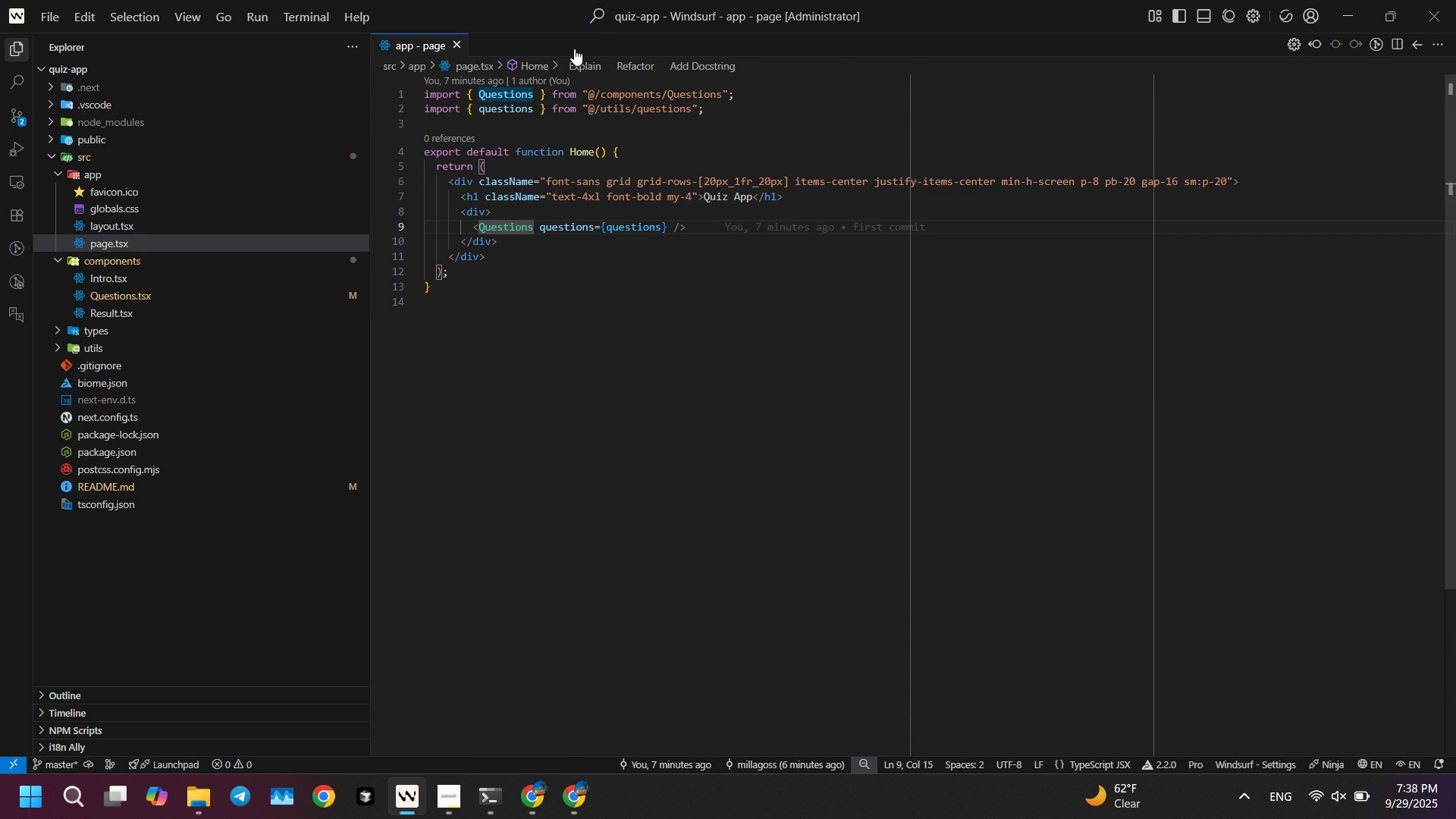 
left_click([578, 49])
 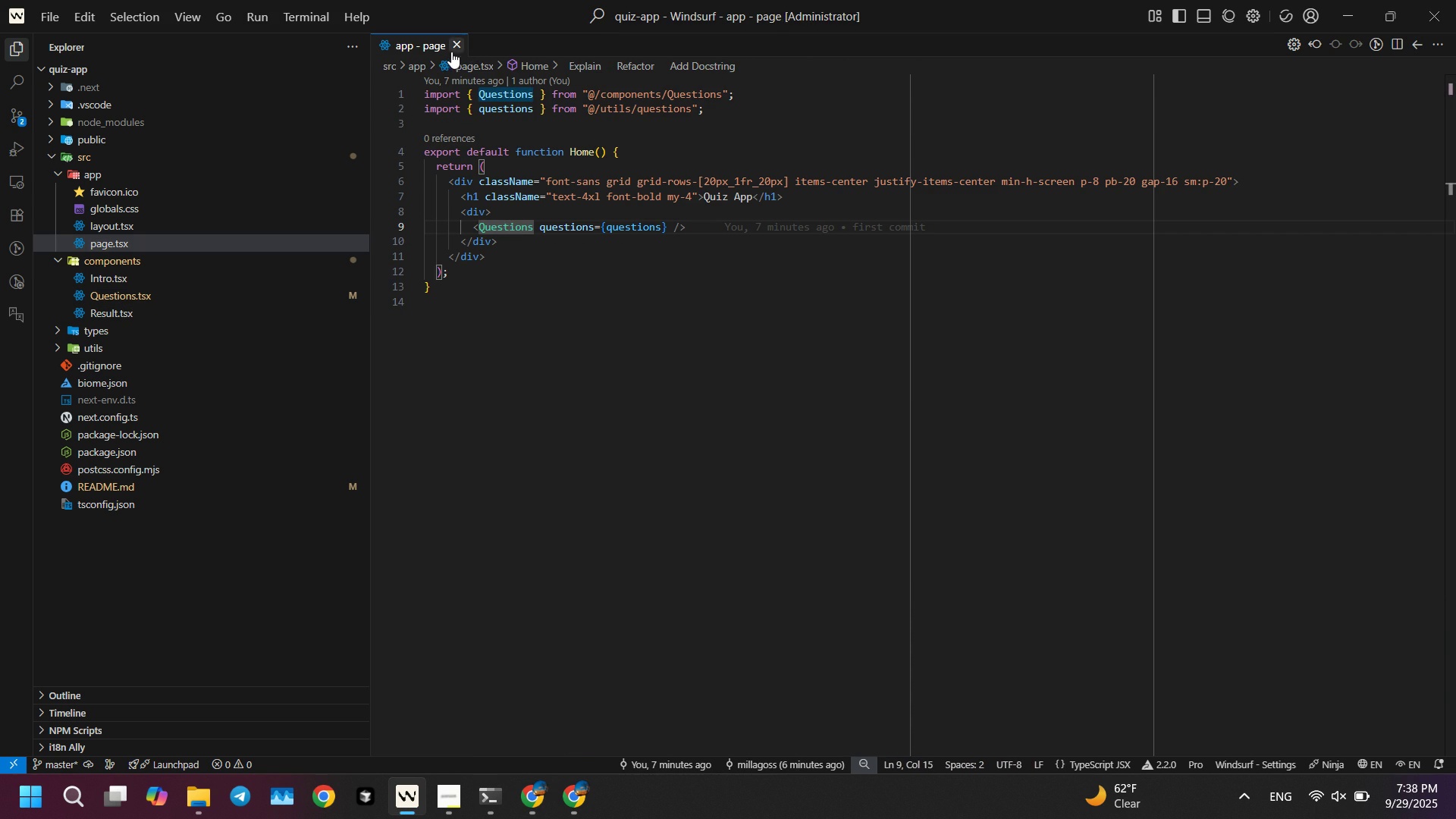 
left_click([451, 52])
 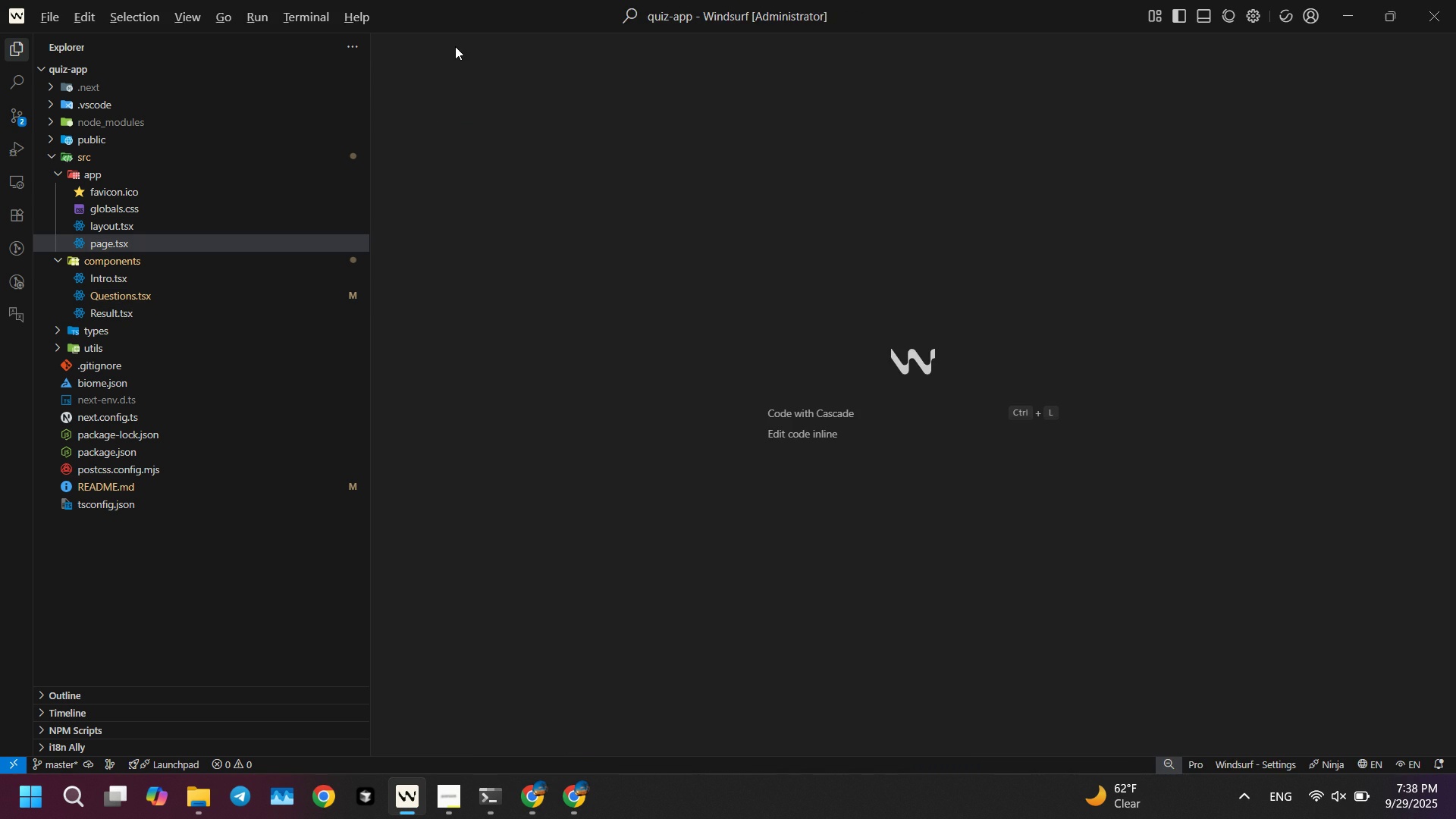 
key(Alt+AltLeft)
 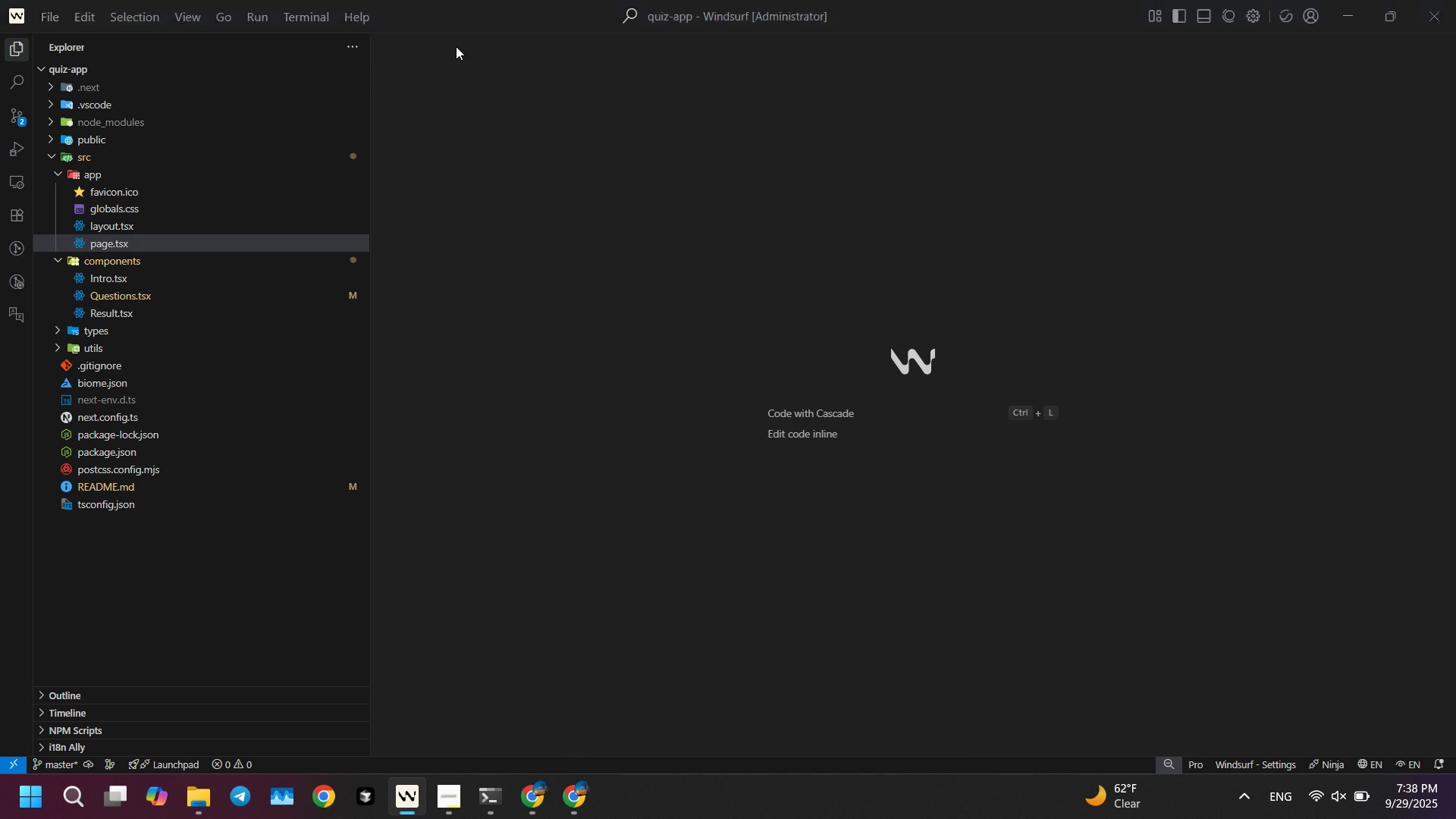 
key(Alt+Tab)
 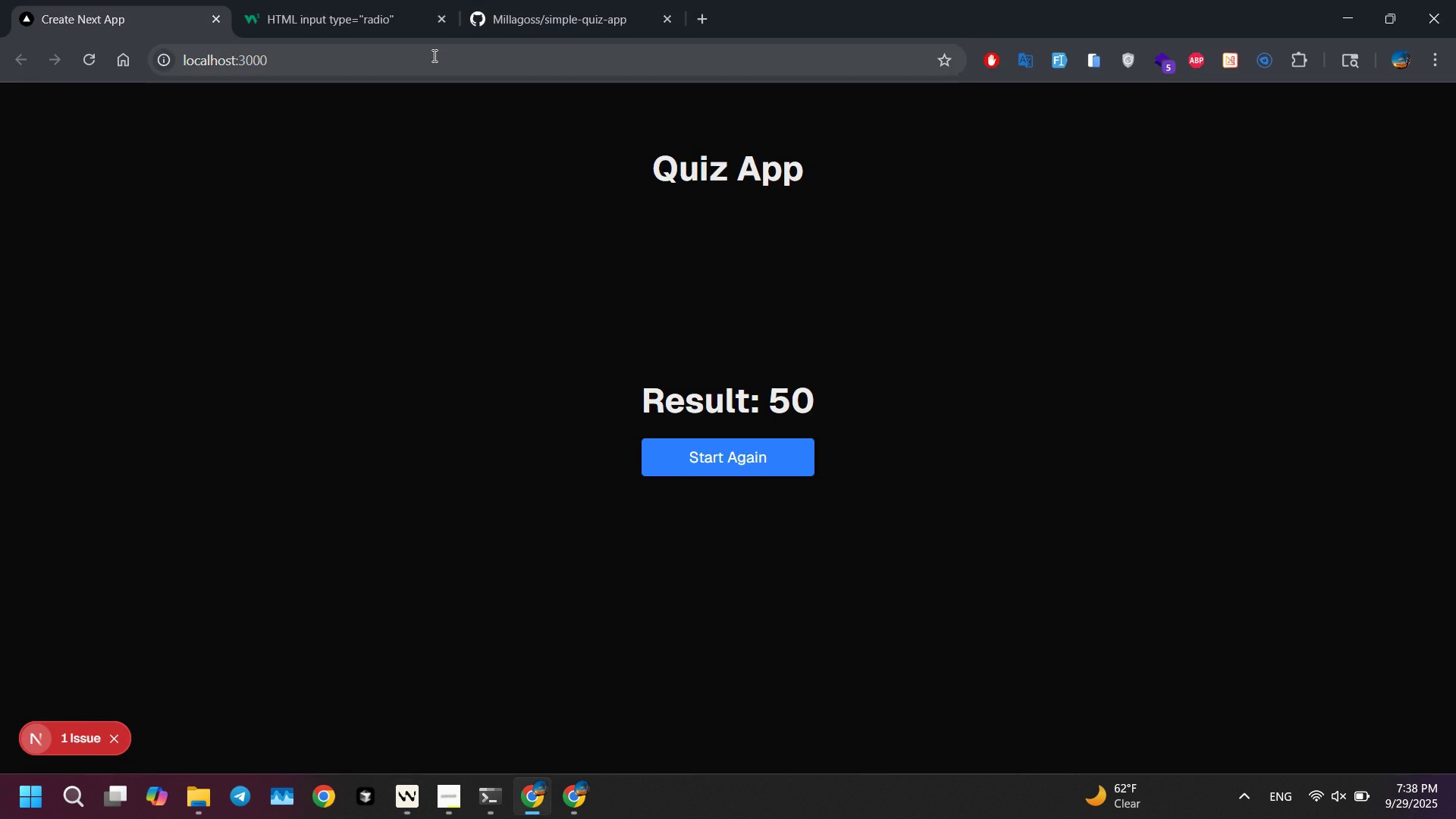 
key(Alt+AltLeft)
 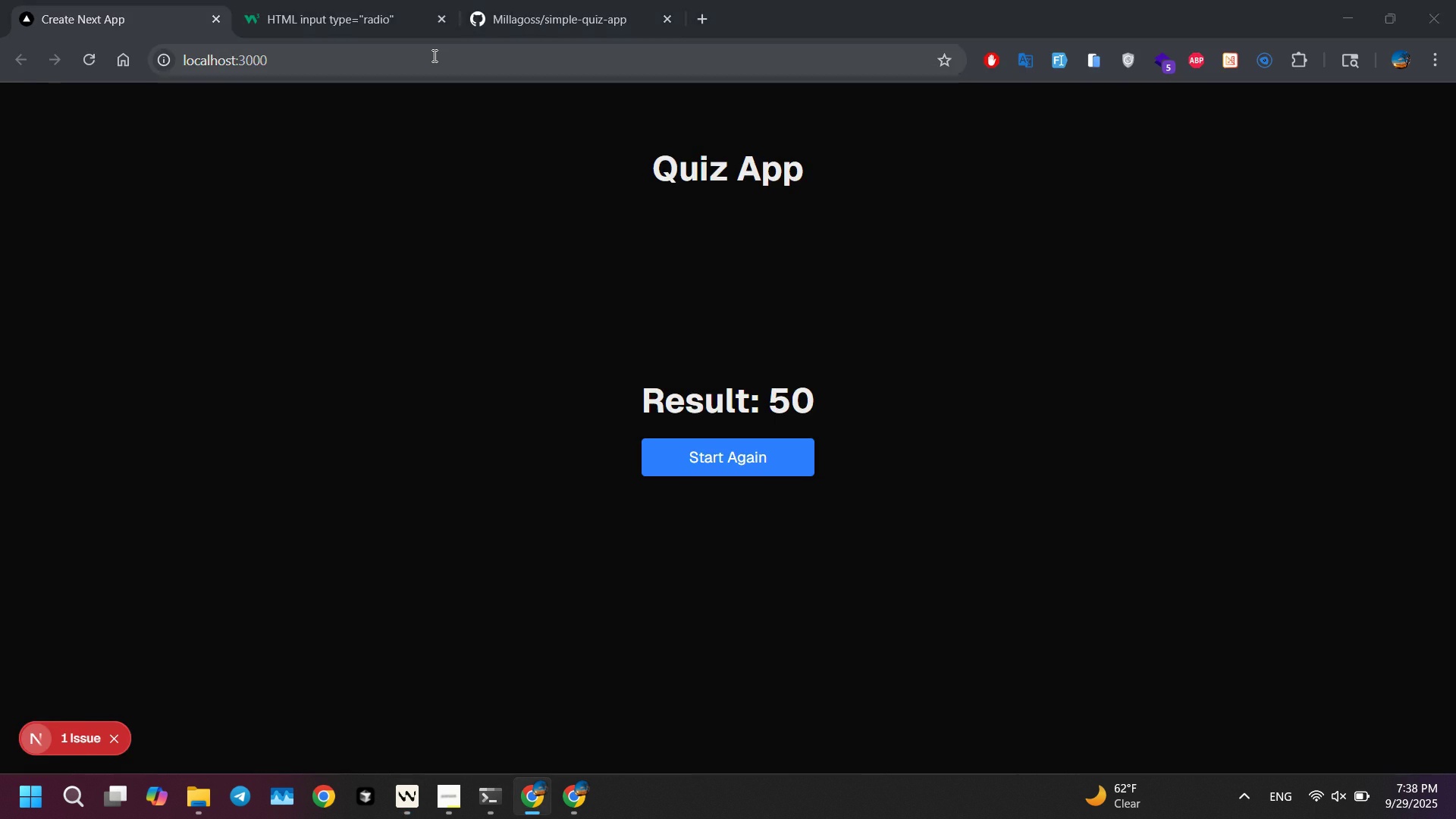 
key(Alt+Tab)
 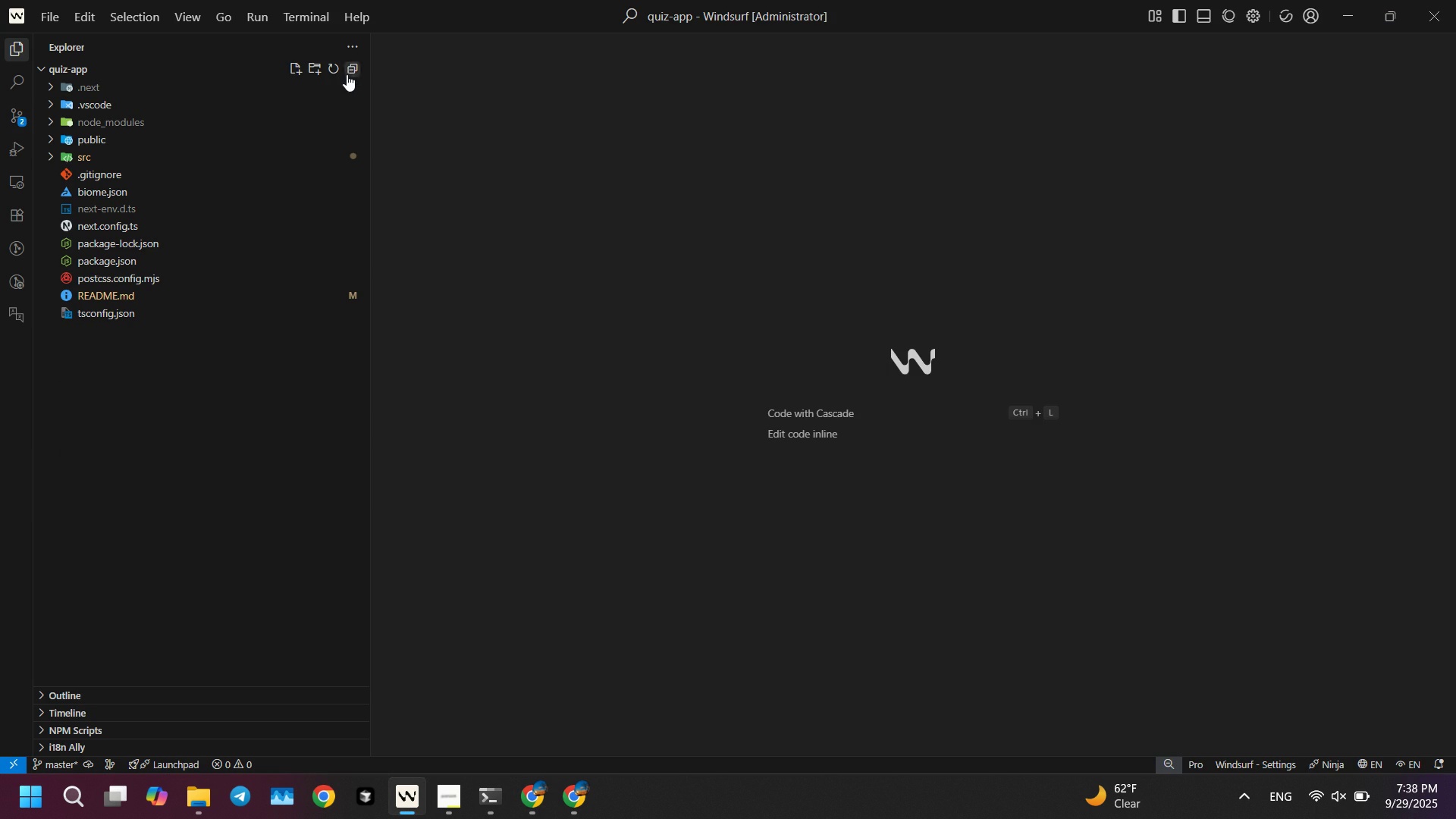 
left_click([679, 527])
 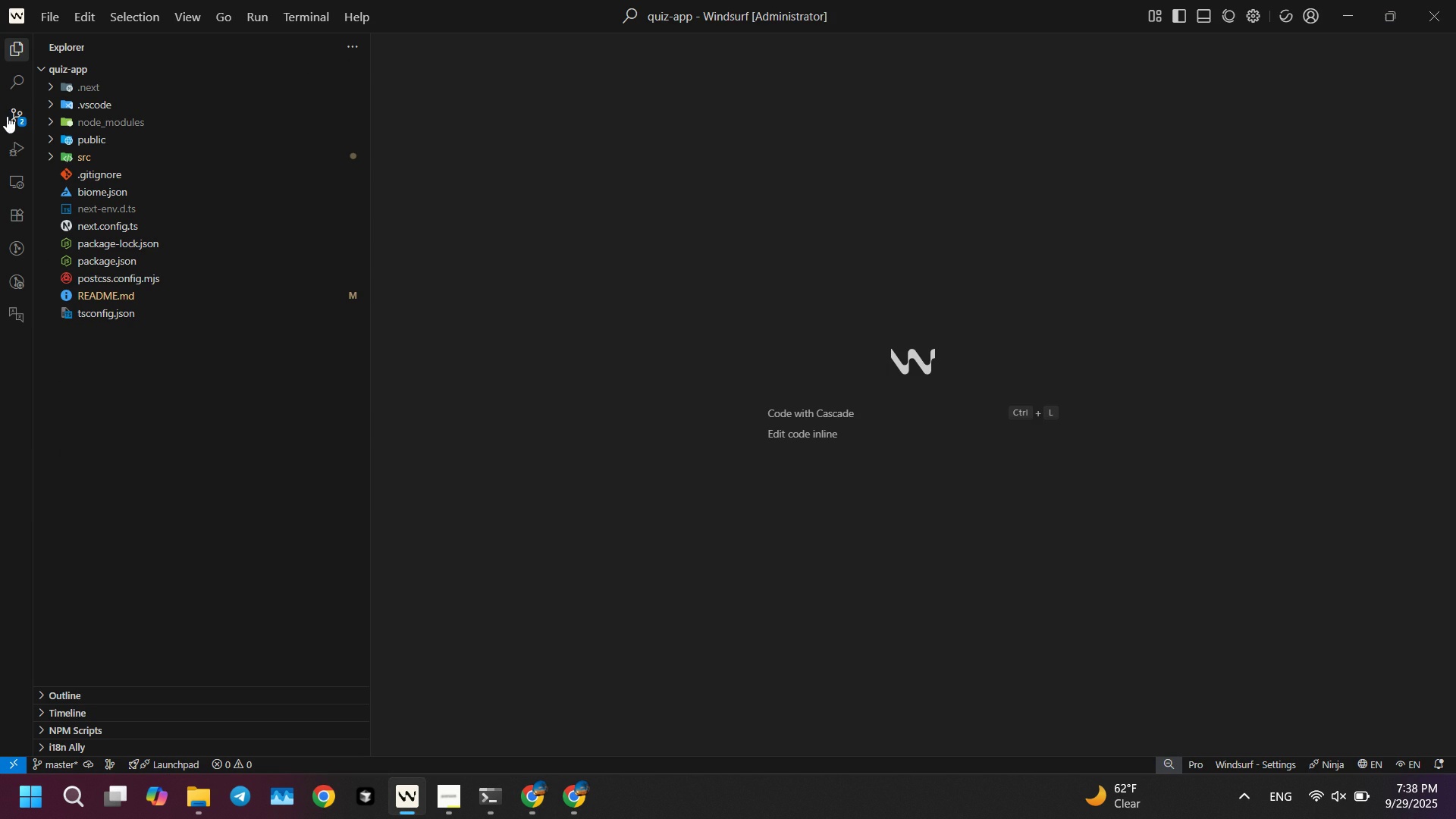 
left_click([0, 111])
 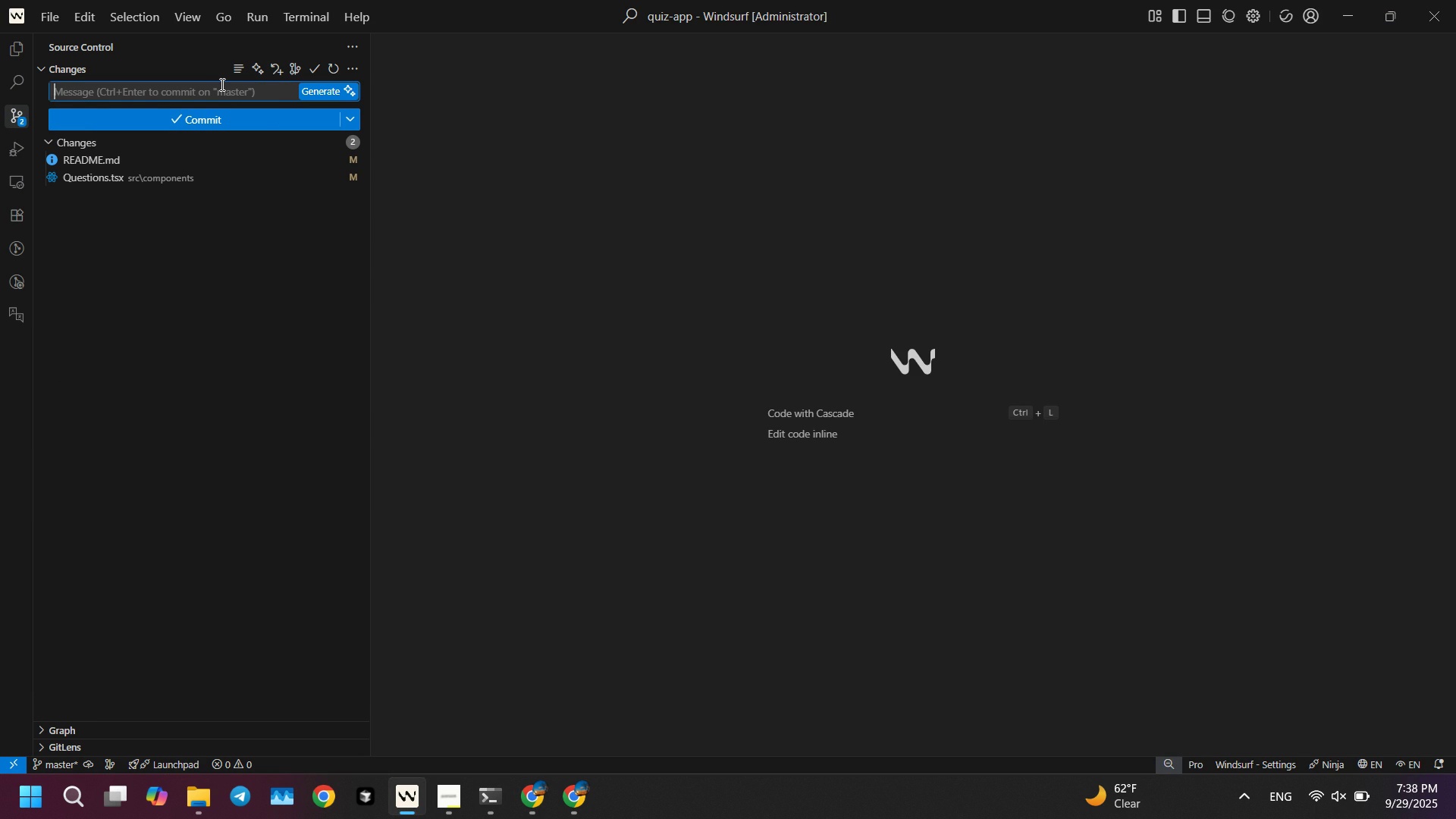 
left_click([221, 84])
 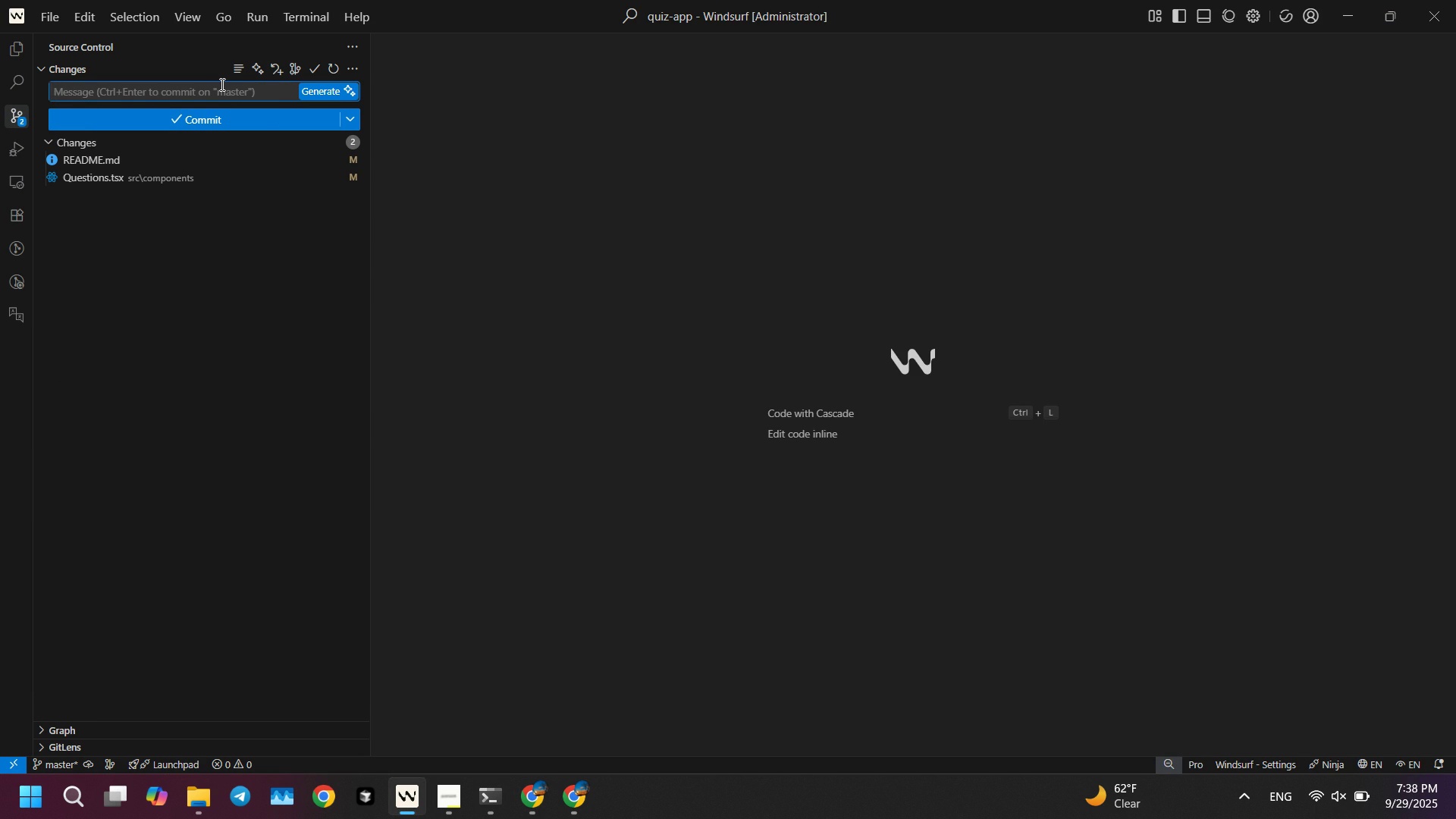 
type(feat: redm)
key(Backspace)
key(Backspace)
type(adme and minor update)
 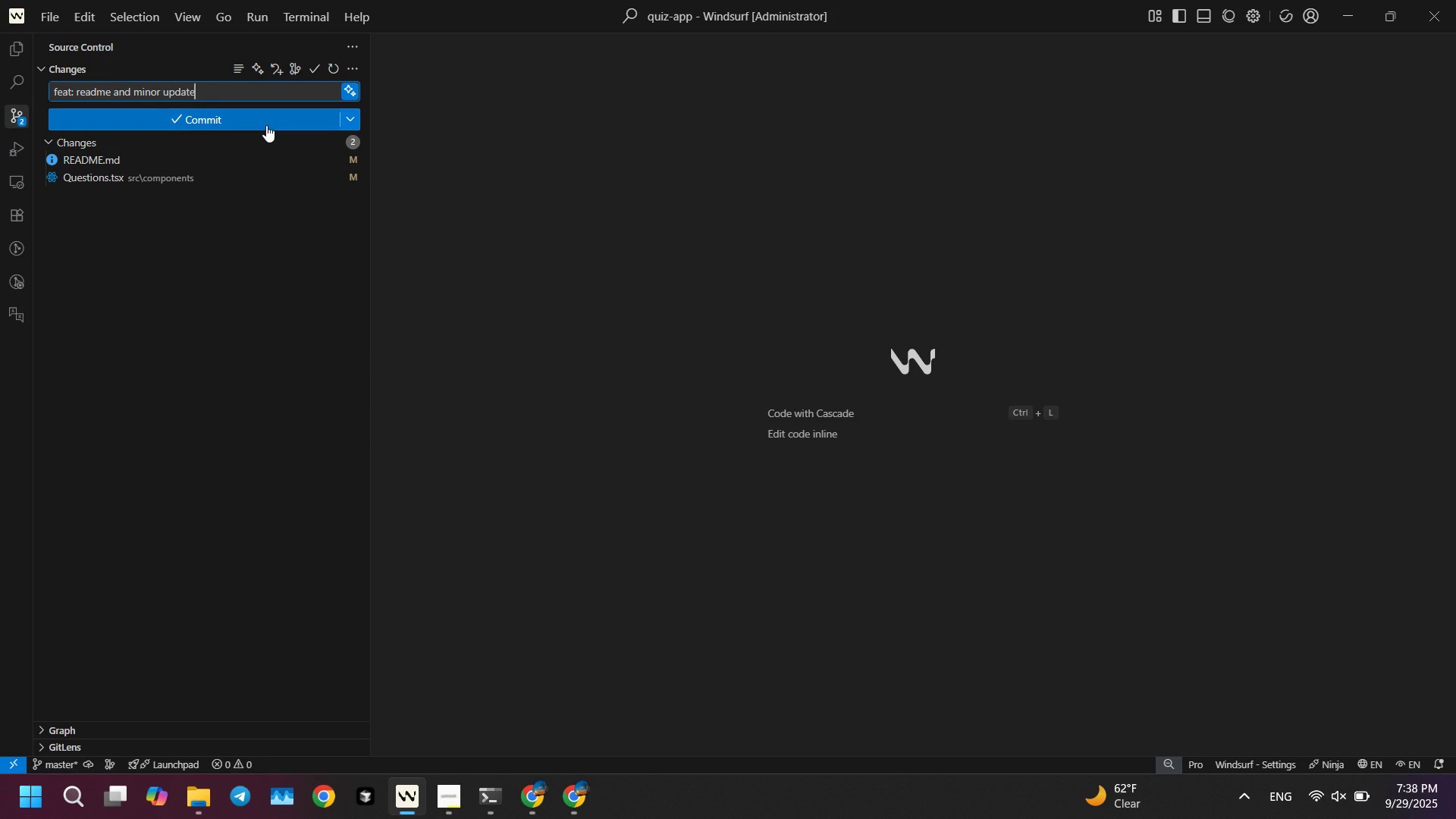 
left_click([266, 125])
 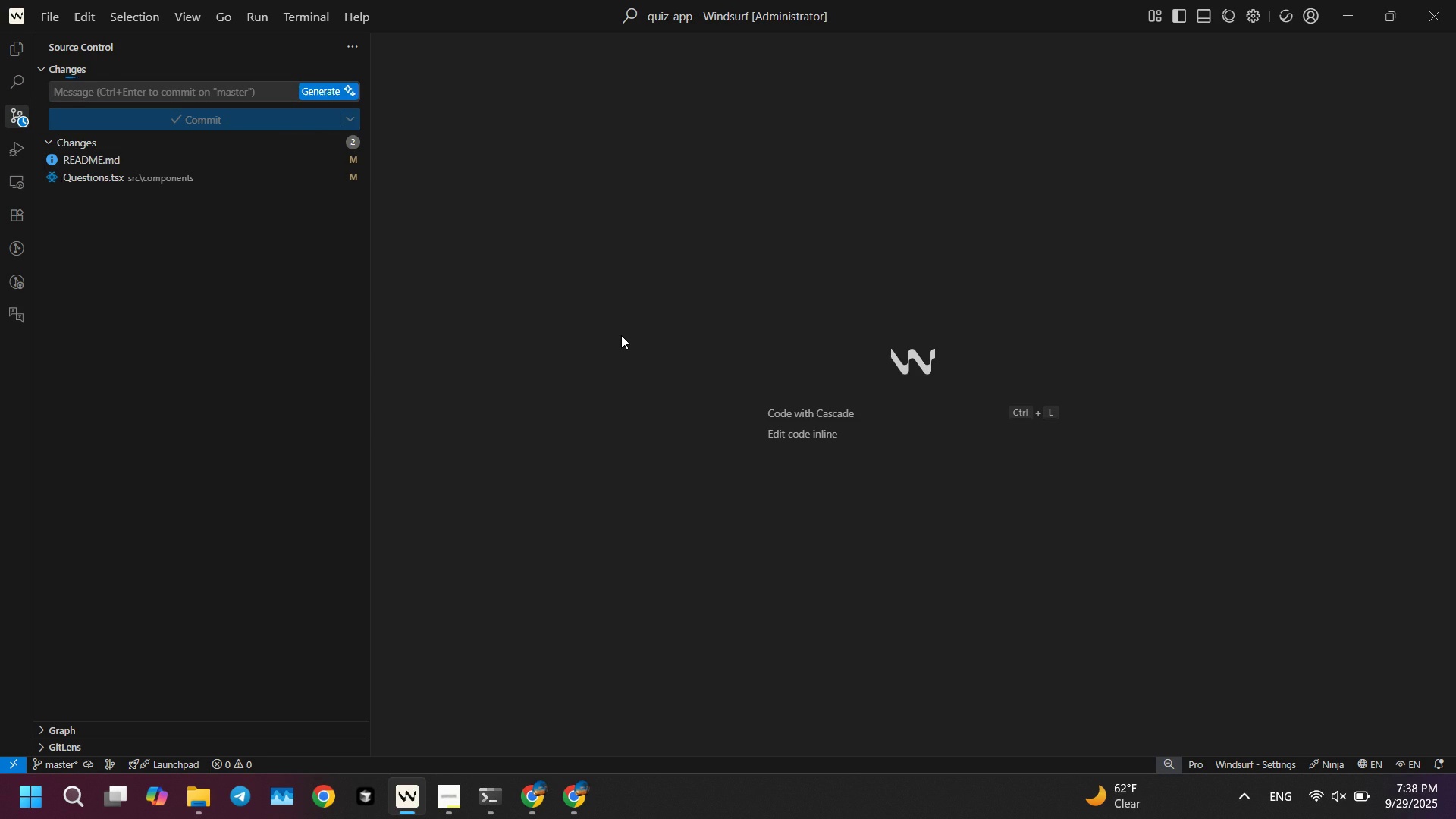 
left_click([621, 335])
 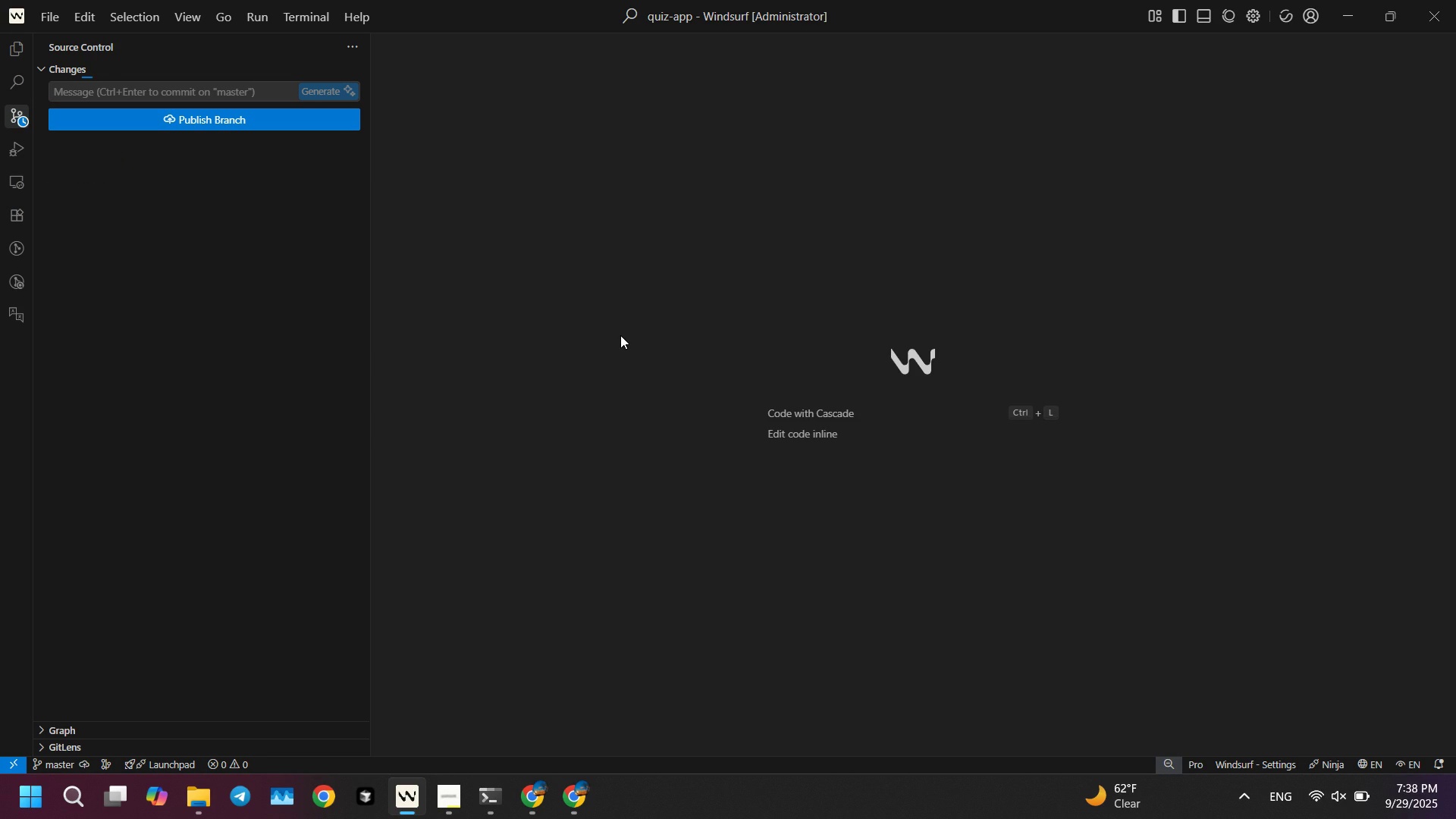 
key(Control+ControlLeft)
 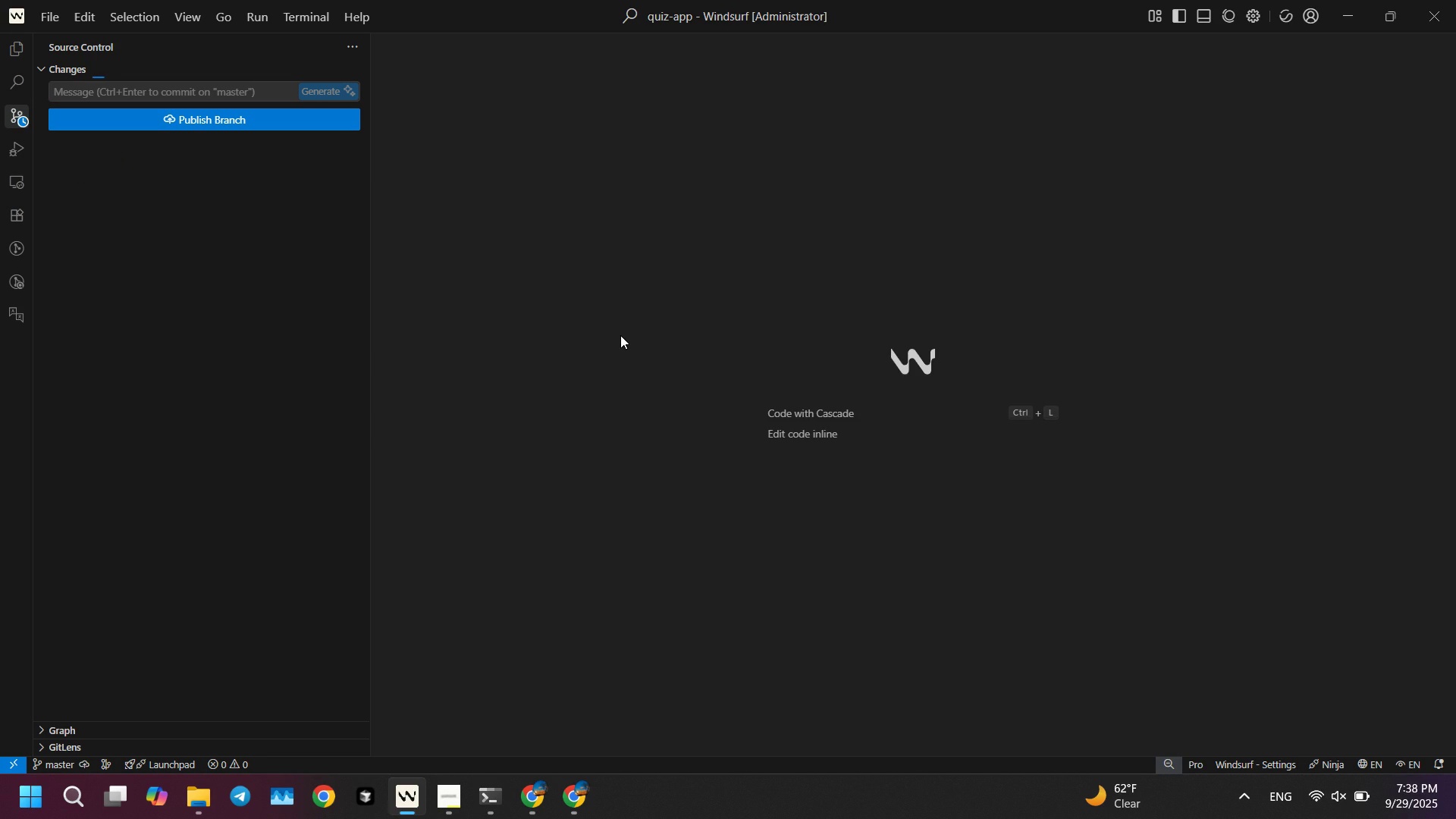 
key(Control+Backquote)
 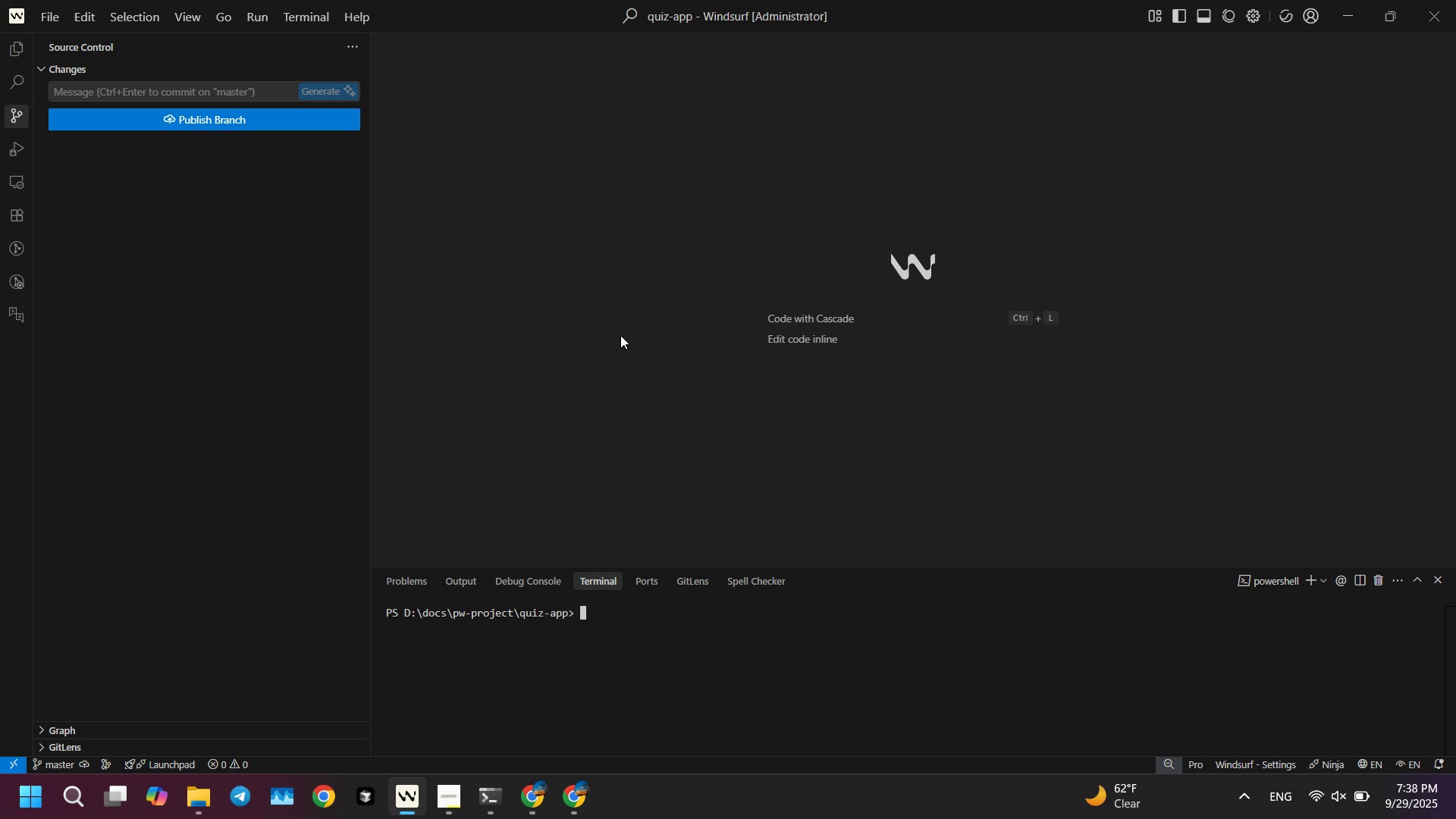 
key(Control+ControlLeft)
 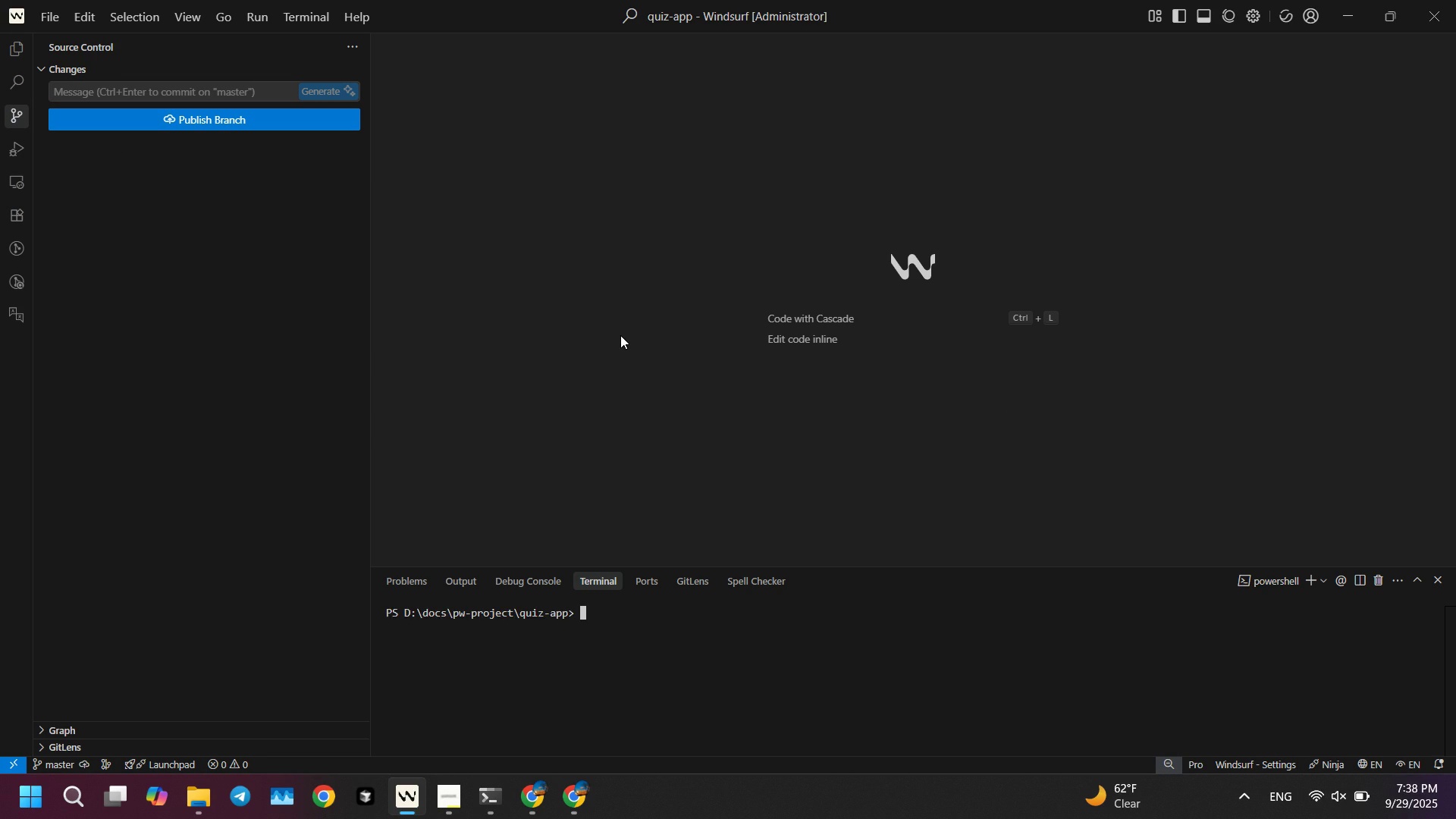 
key(Control+V)
 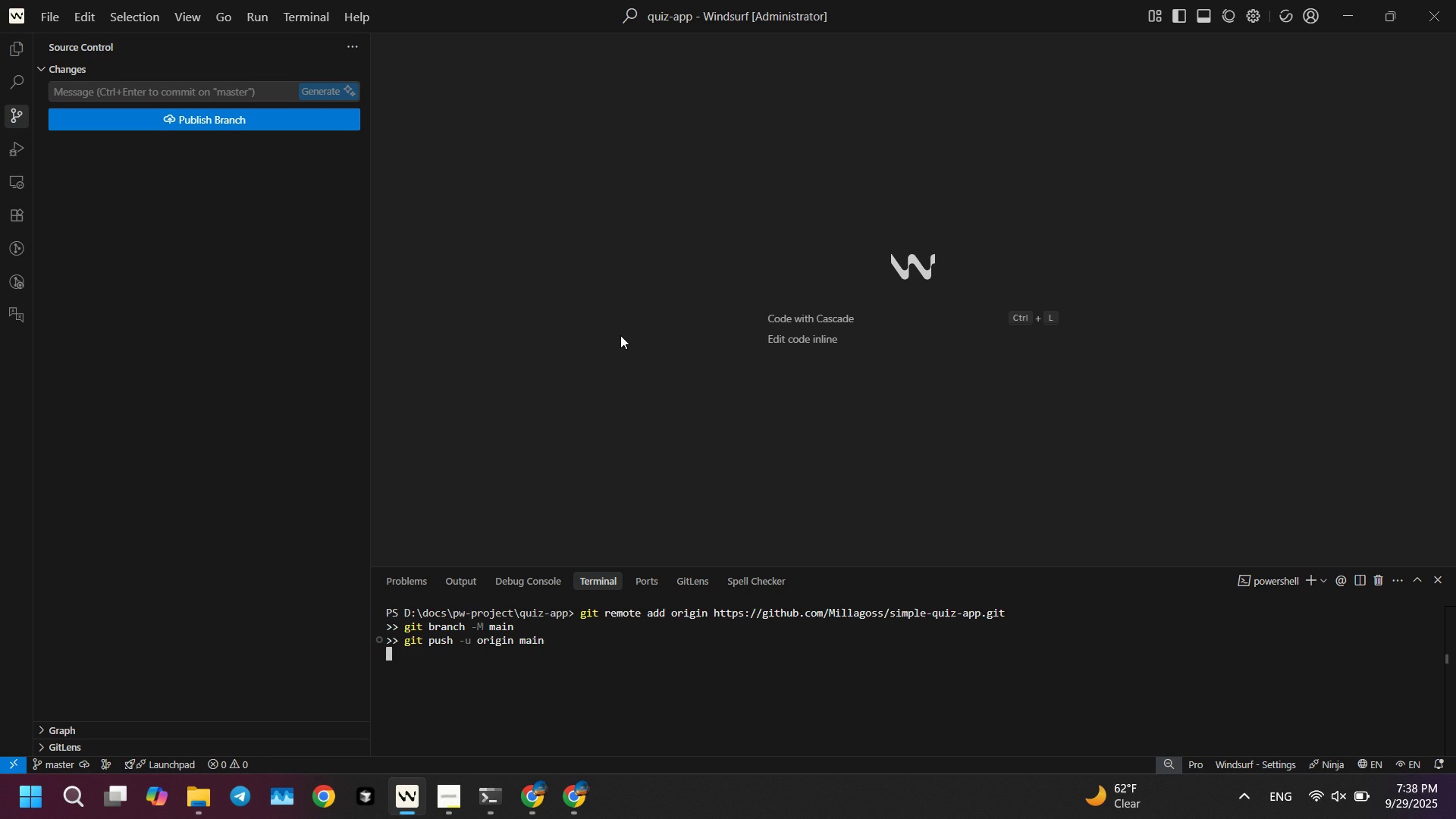 
key(Enter)